 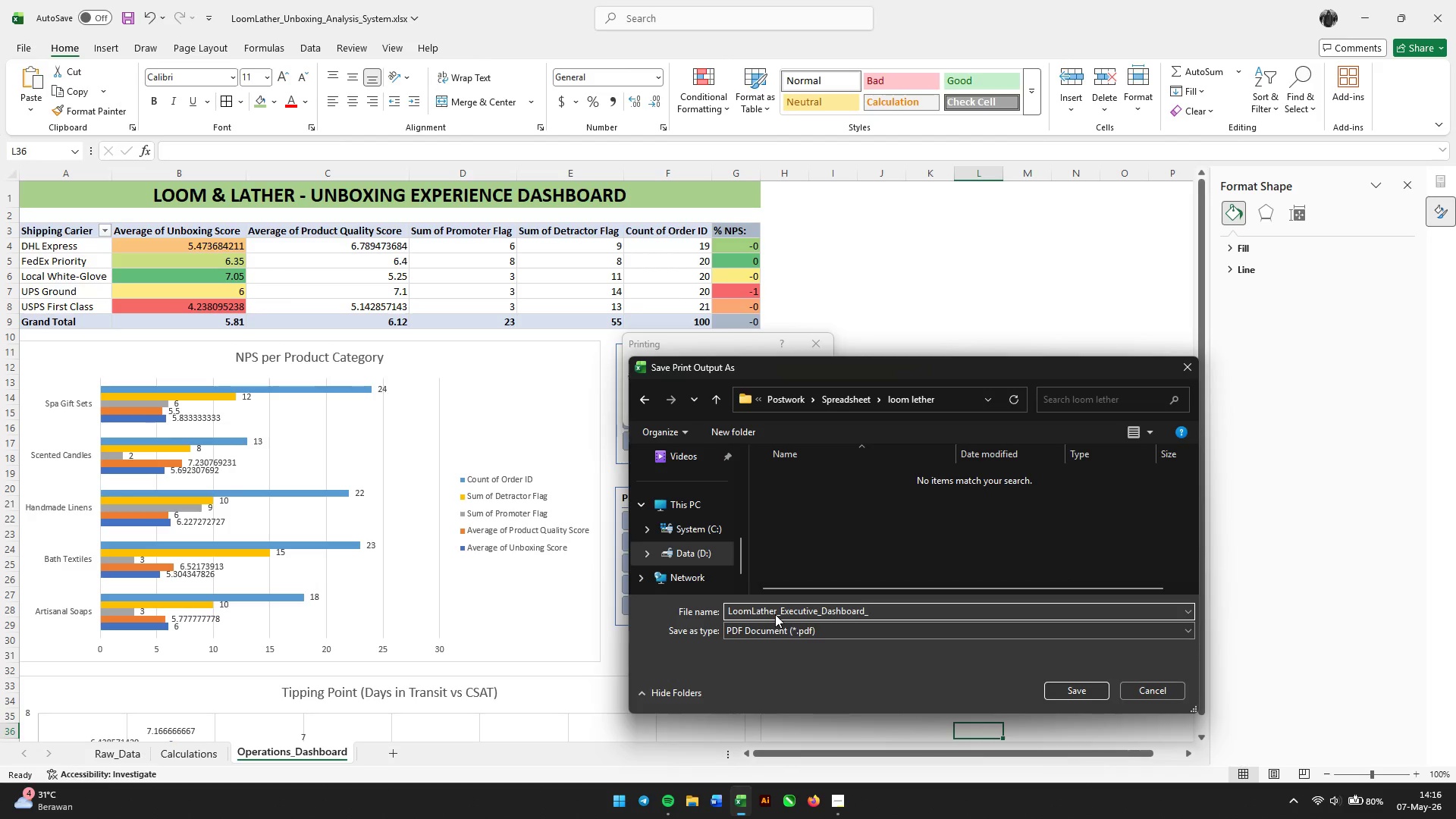 
hold_key(key=ShiftLeft, duration=0.44)
 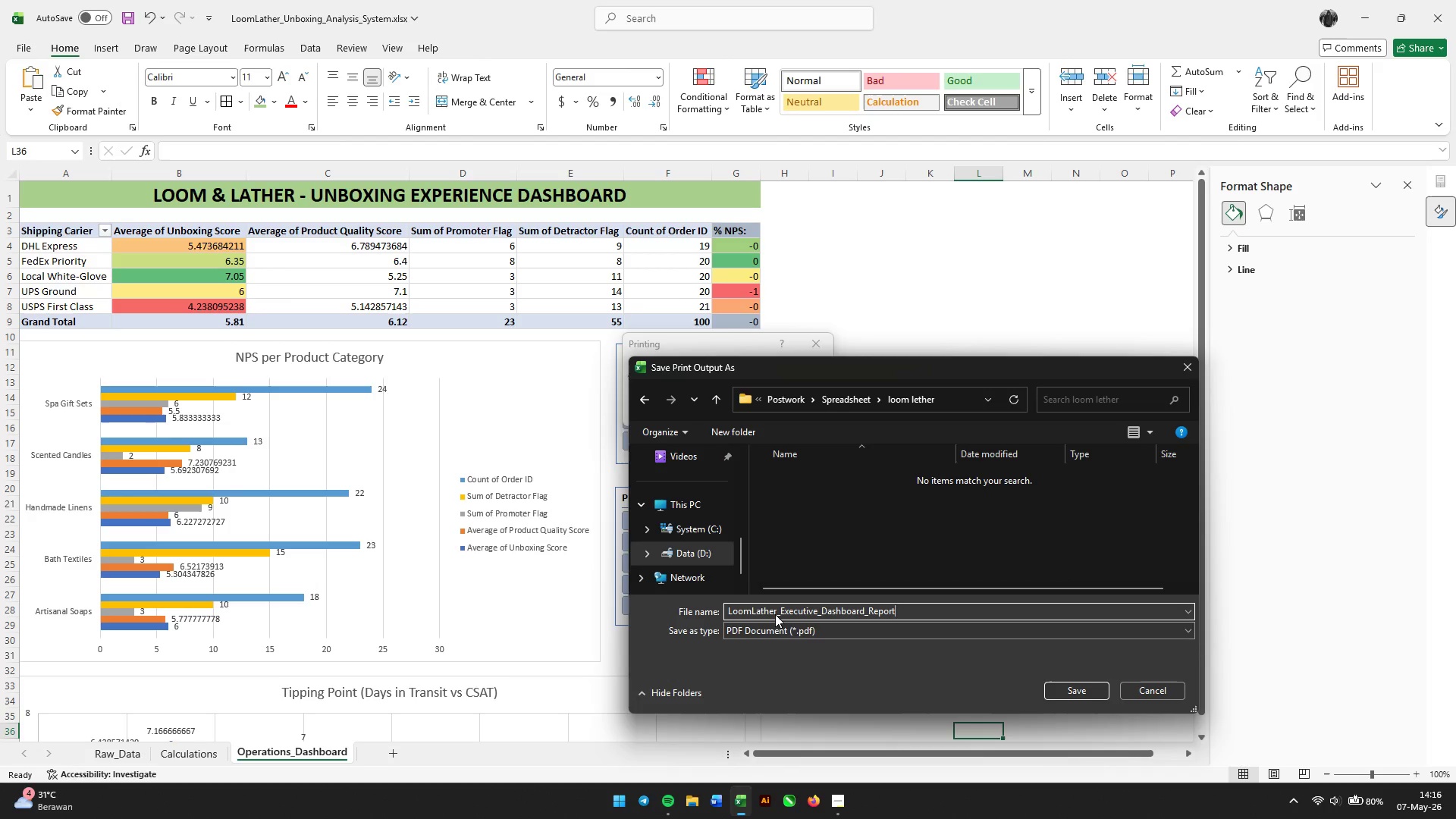 
key(Enter)
 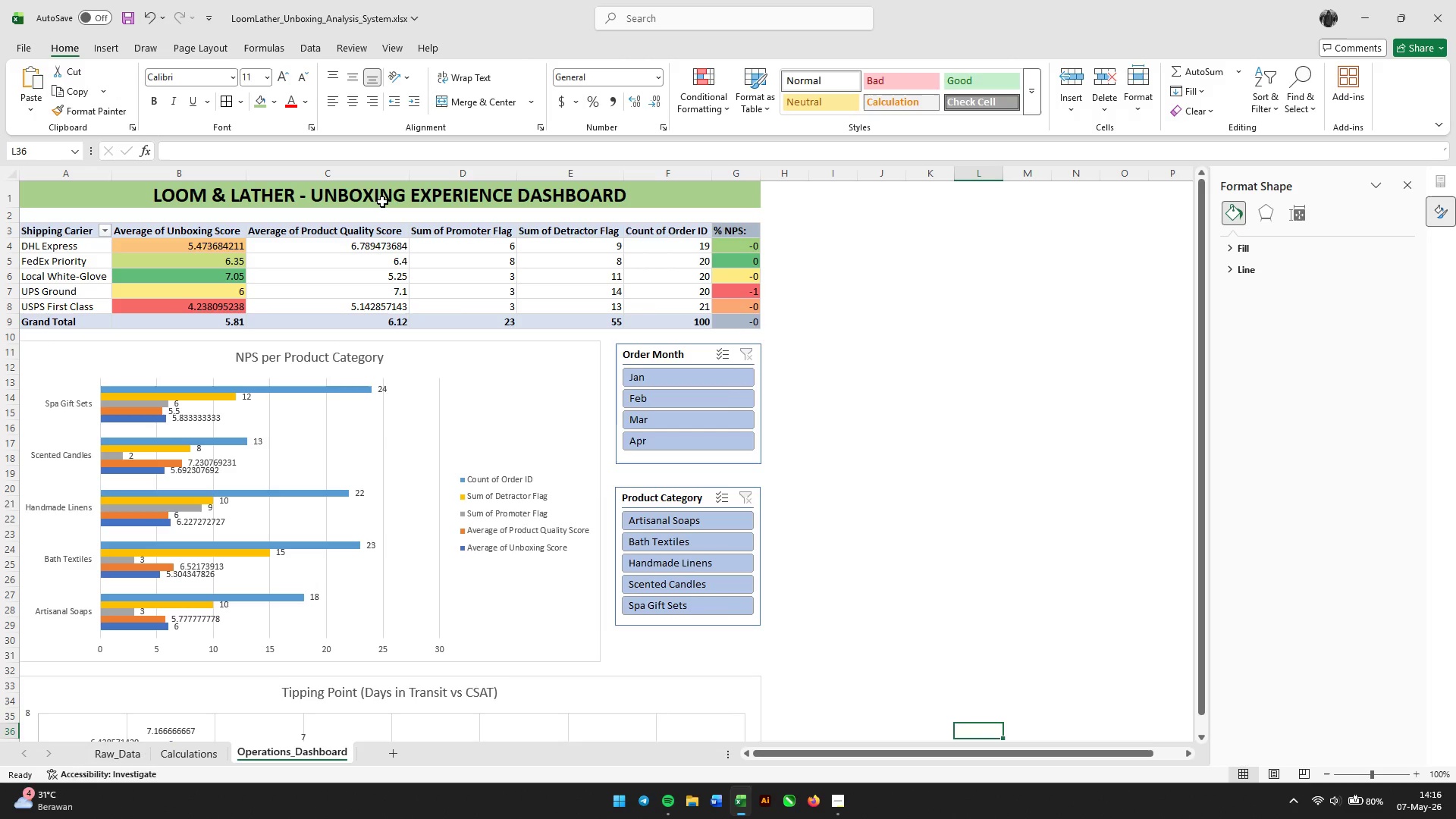 
wait(7.3)
 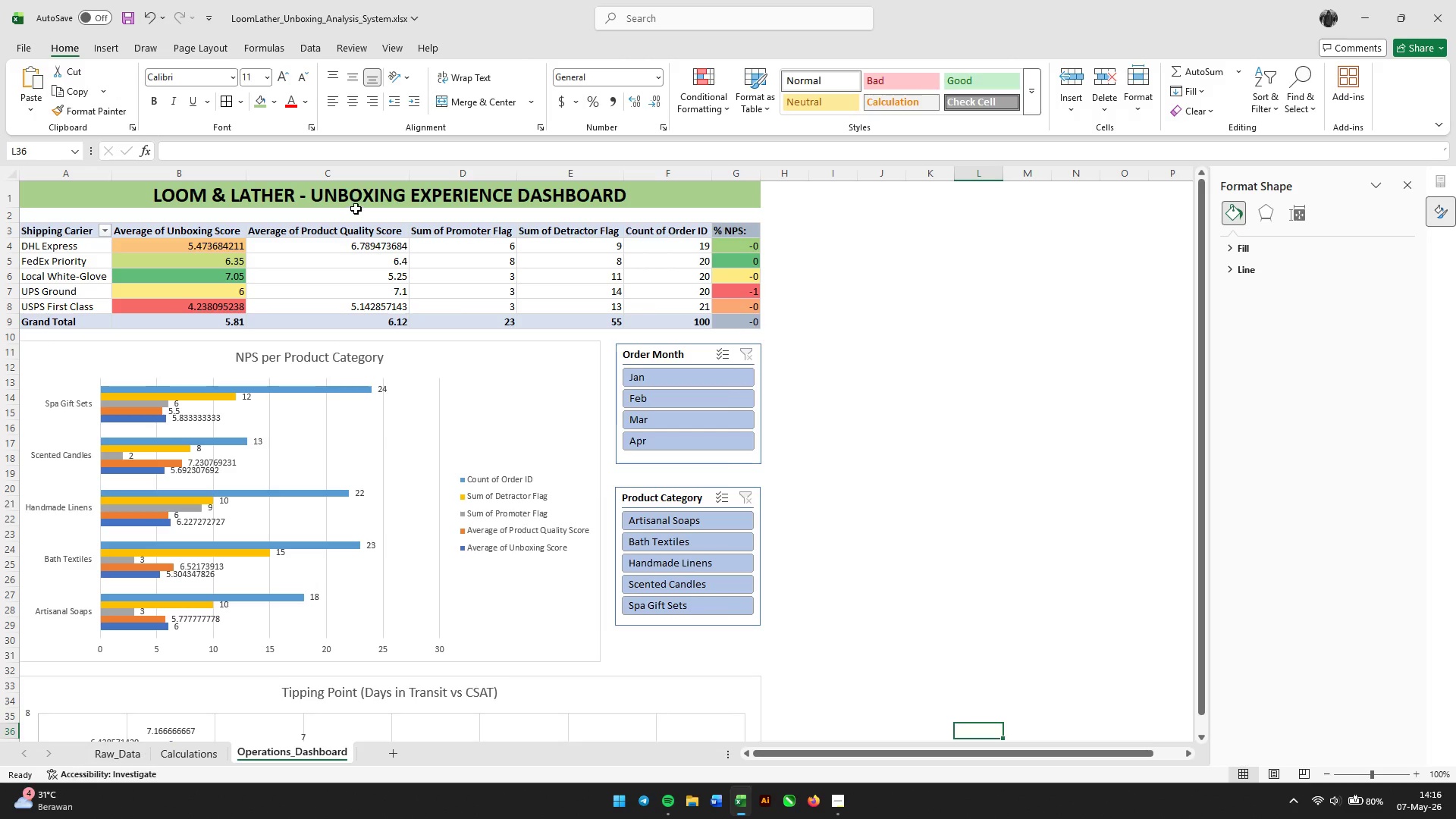 
left_click([931, 472])
 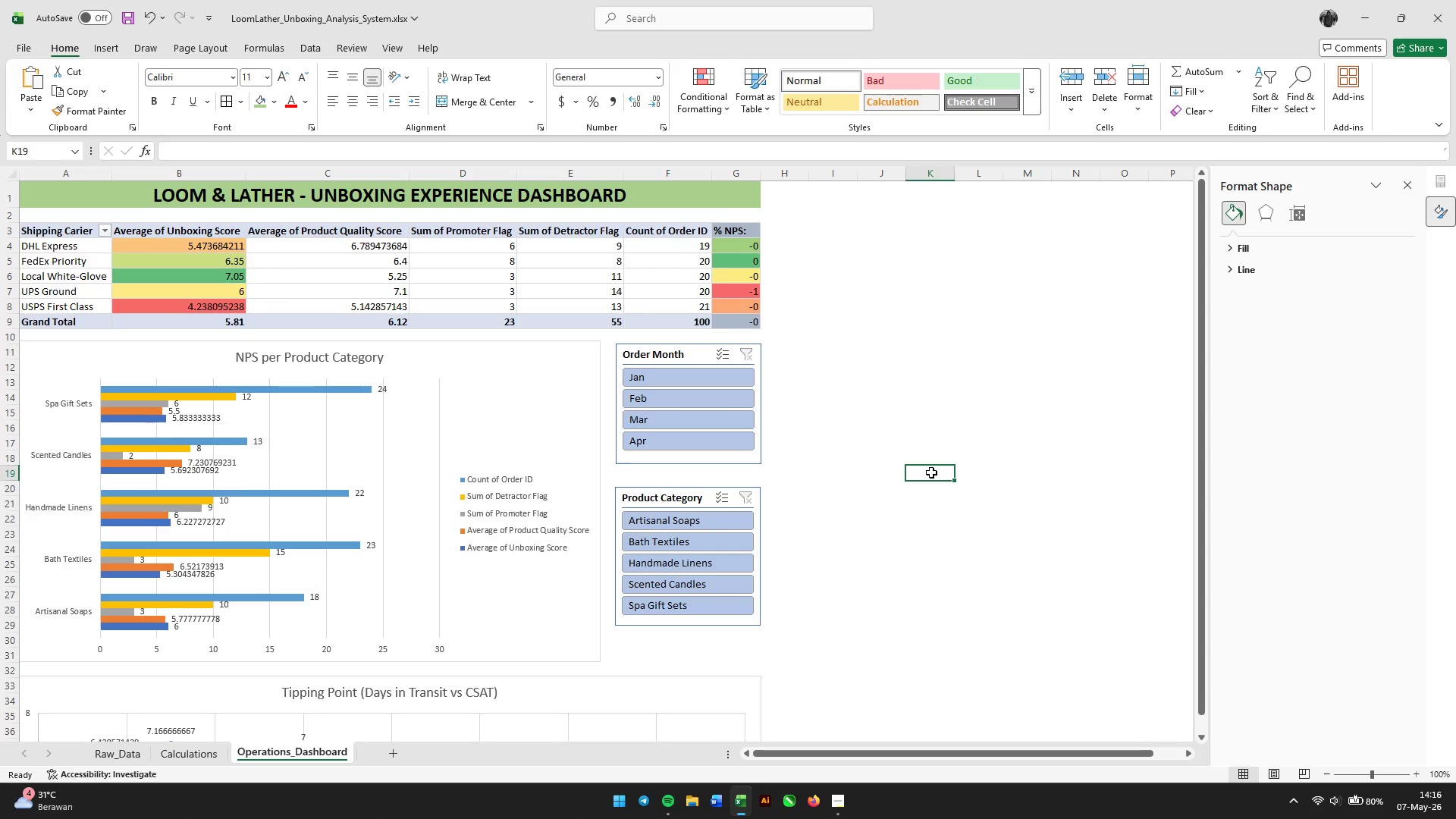 
key(Control+S)
 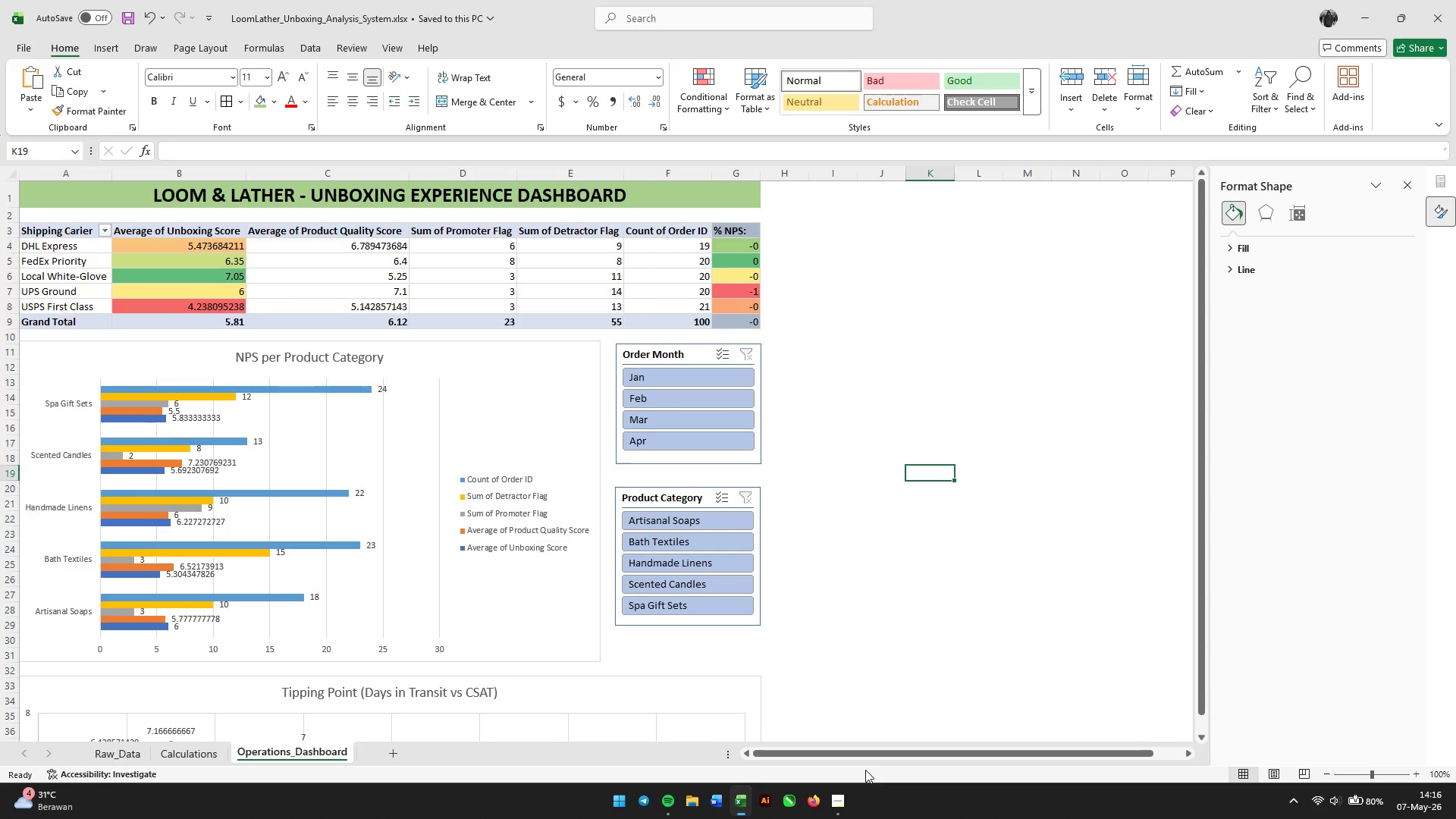 
left_click([838, 801])